 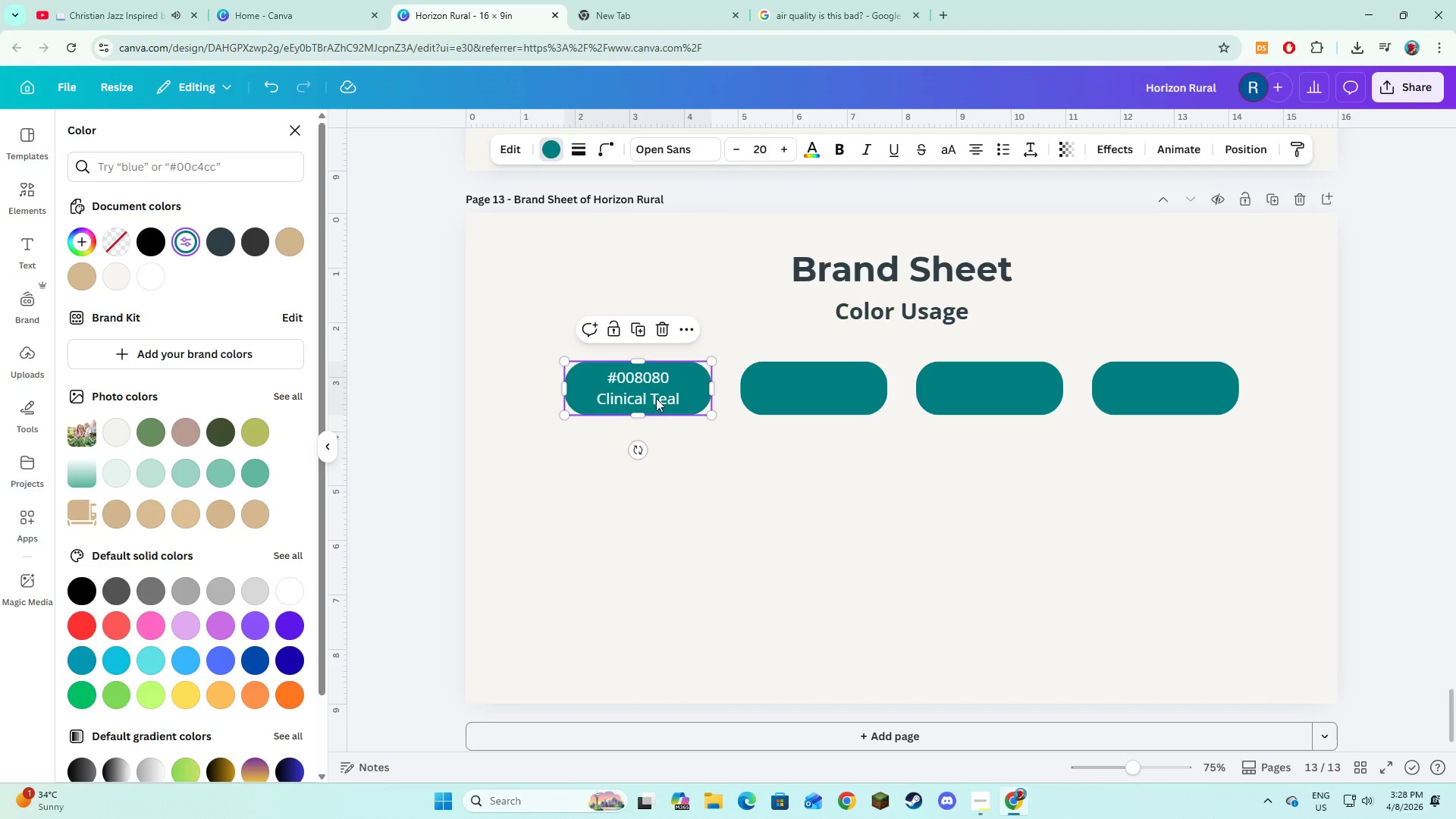 
double_click([774, 390])
 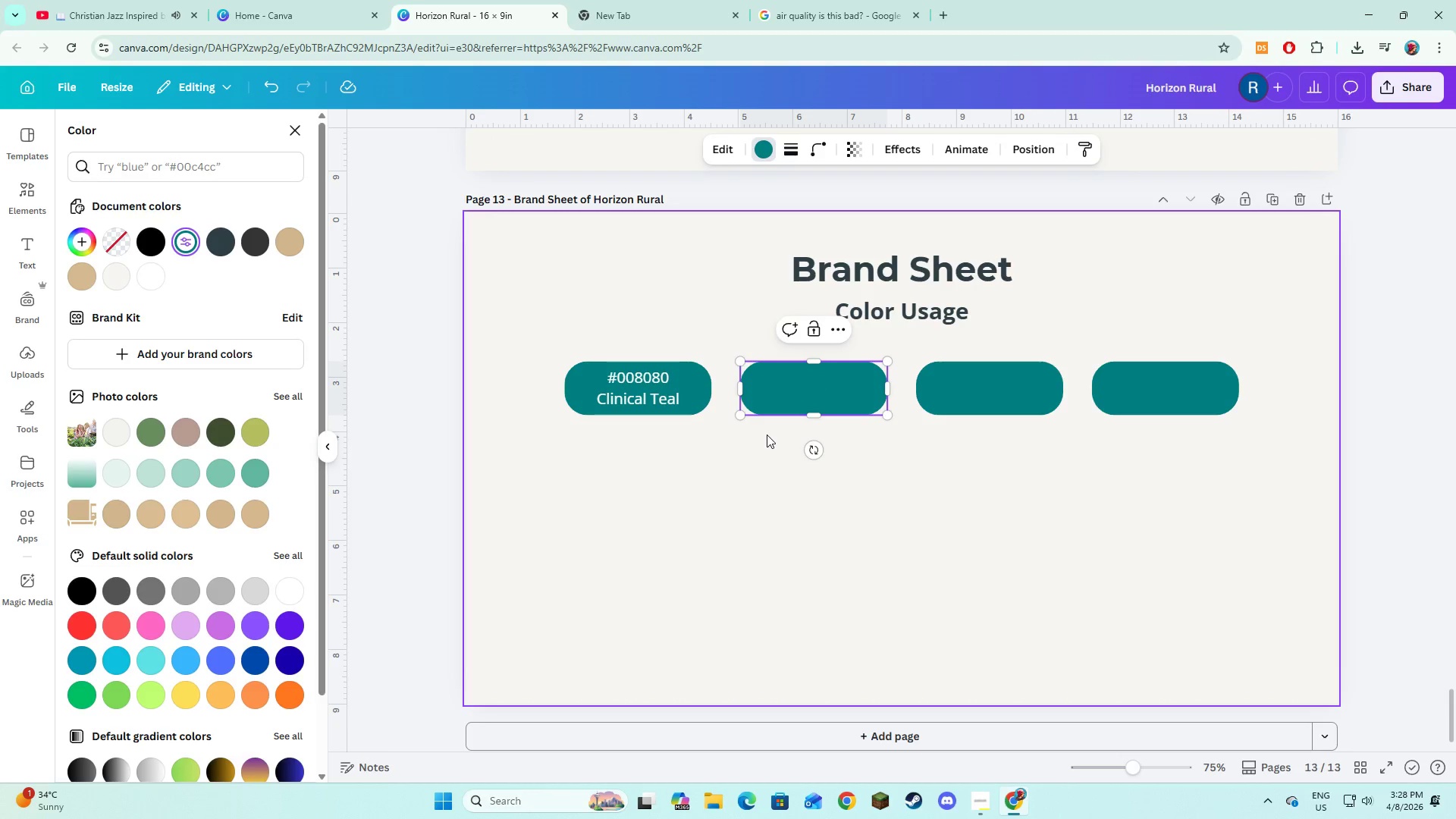 
double_click([767, 406])
 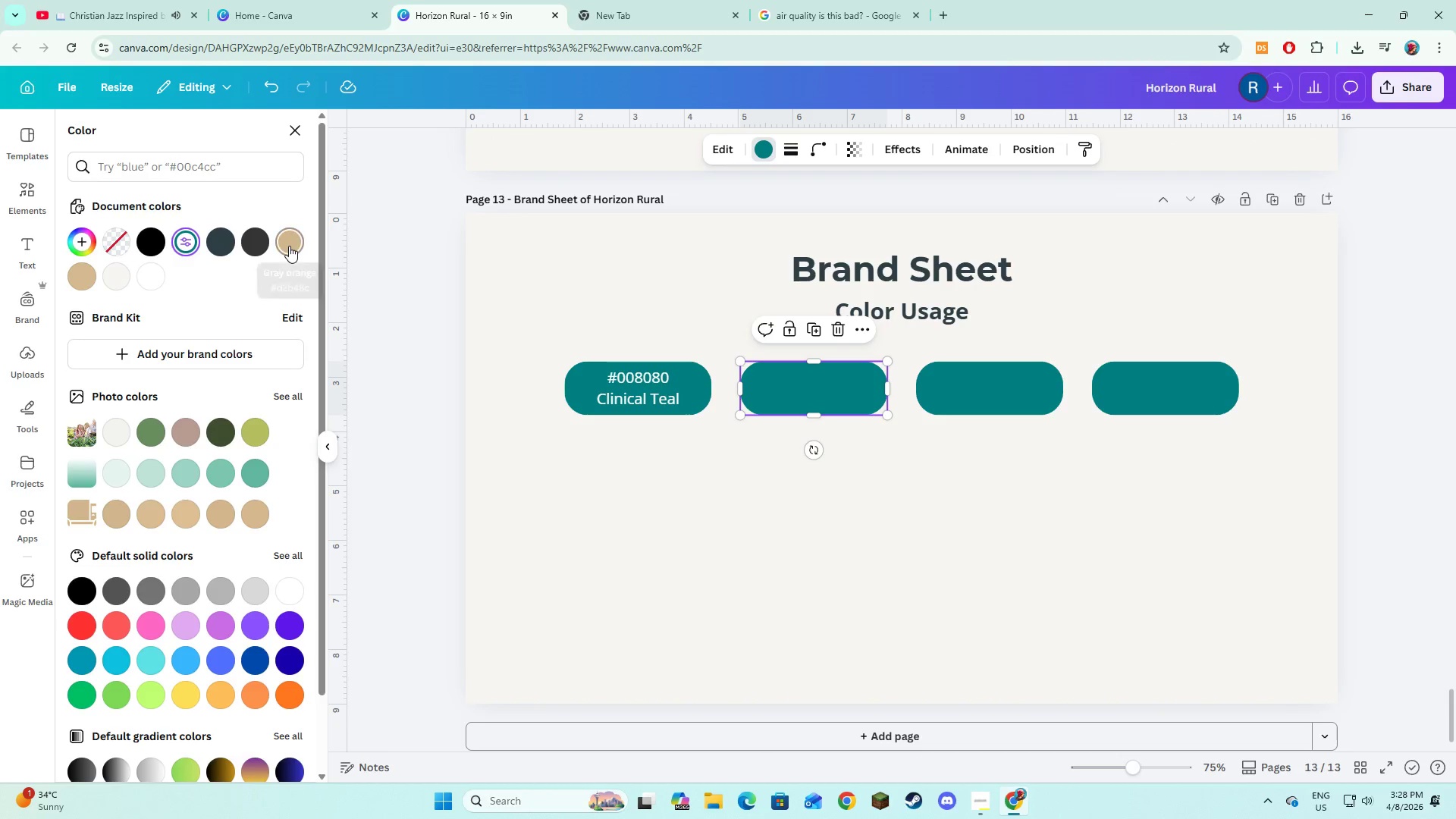 
left_click([289, 246])
 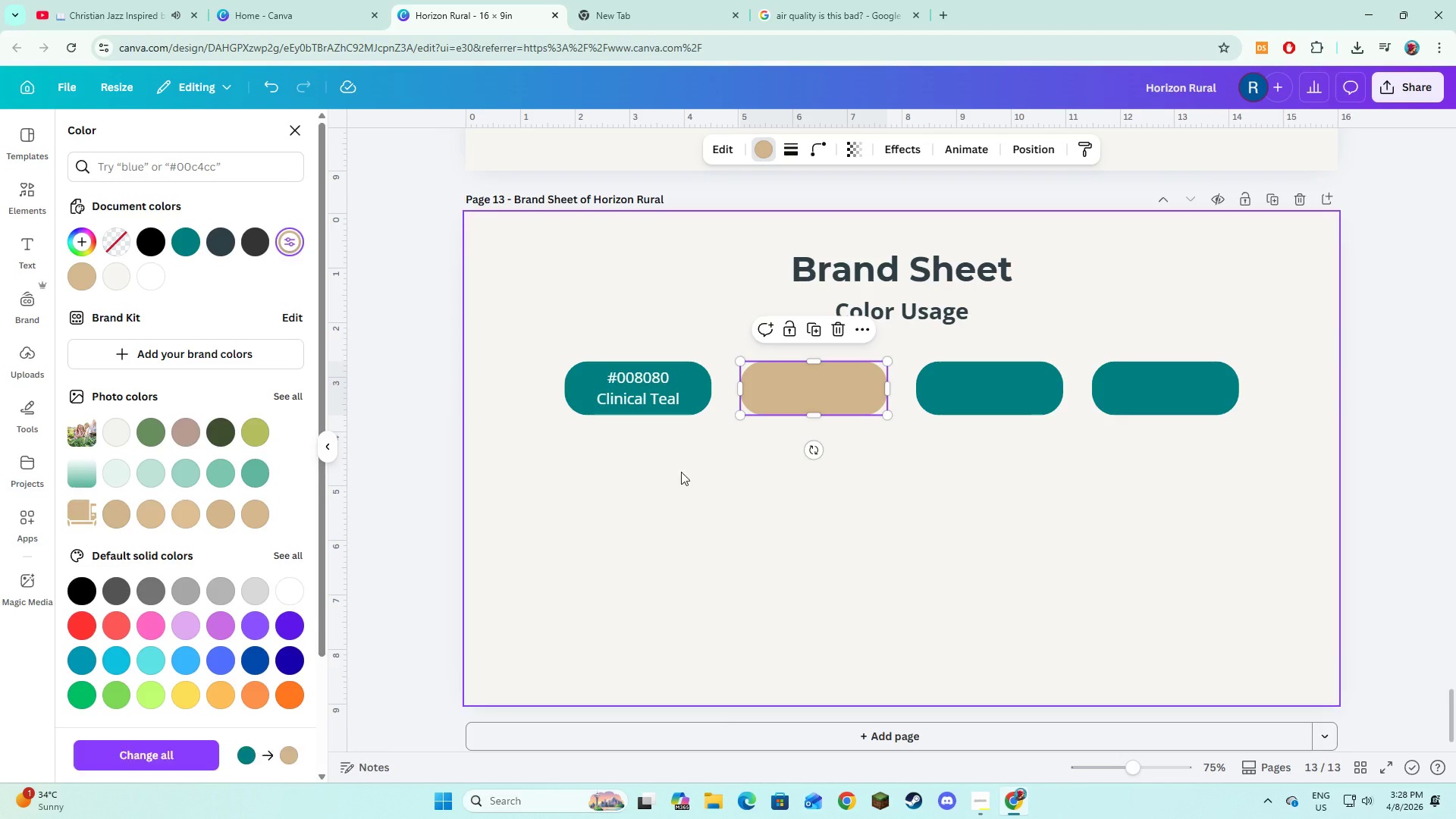 
left_click([694, 494])
 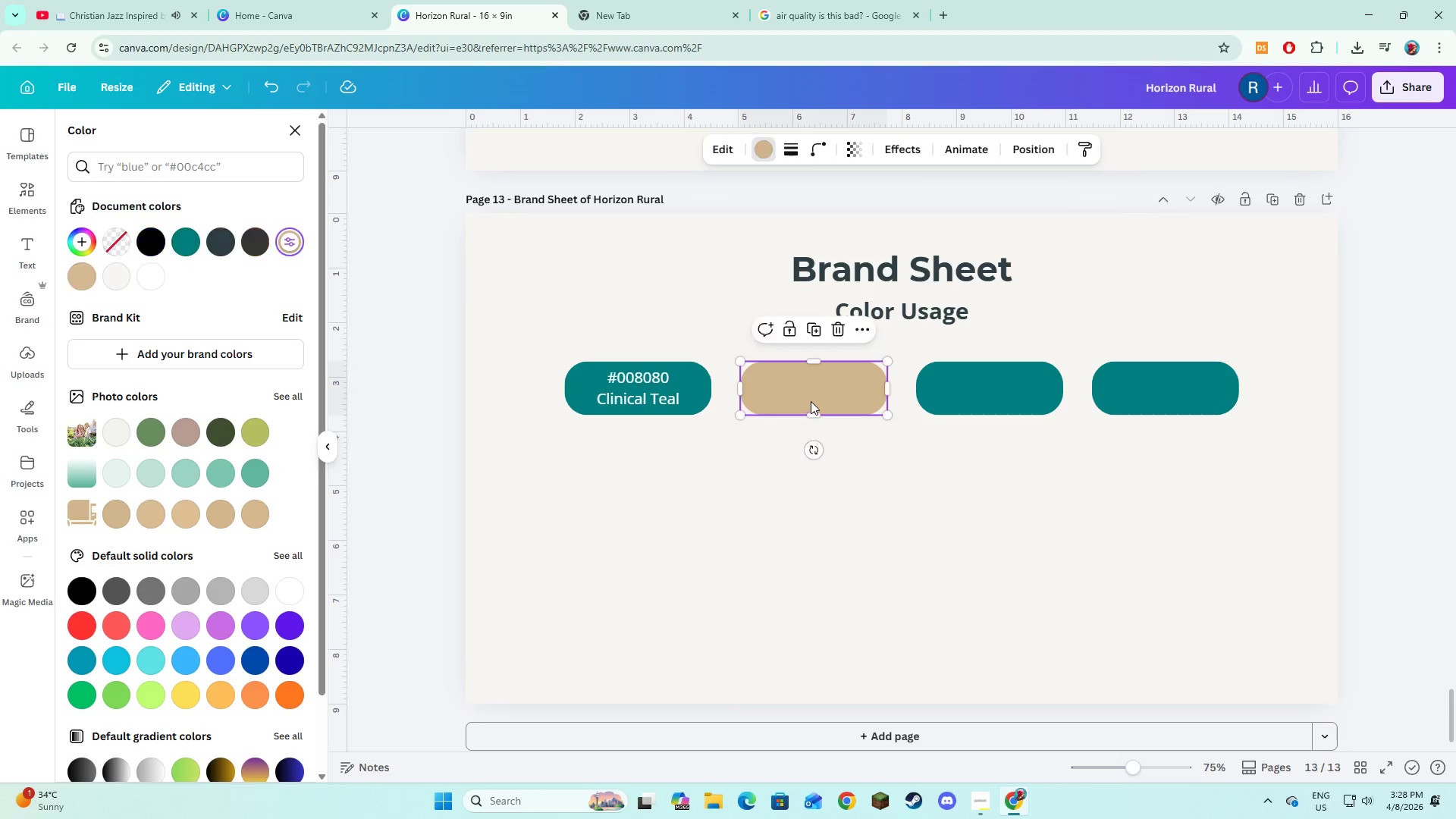 
double_click([811, 401])
 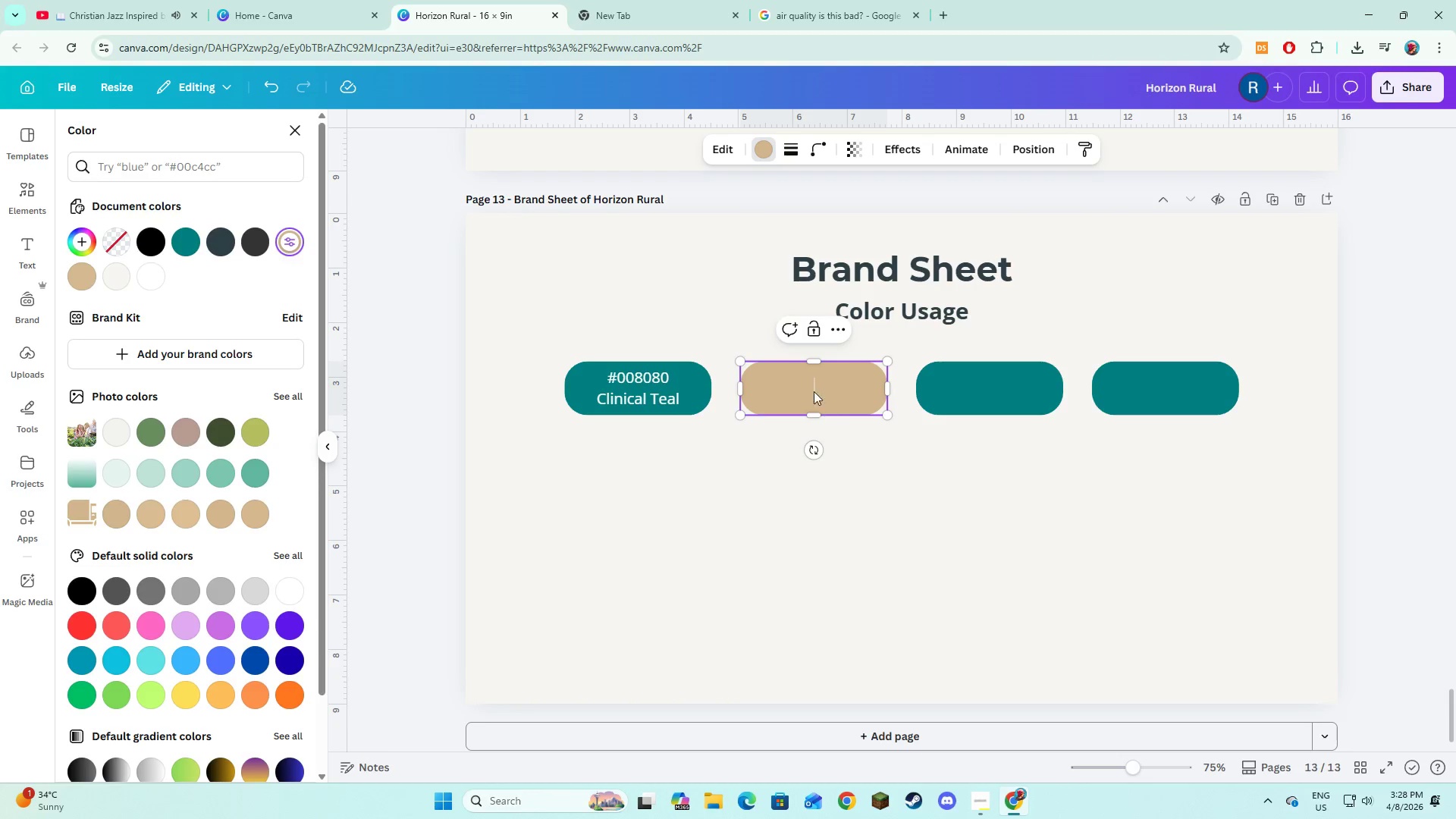 
left_click([823, 0])
 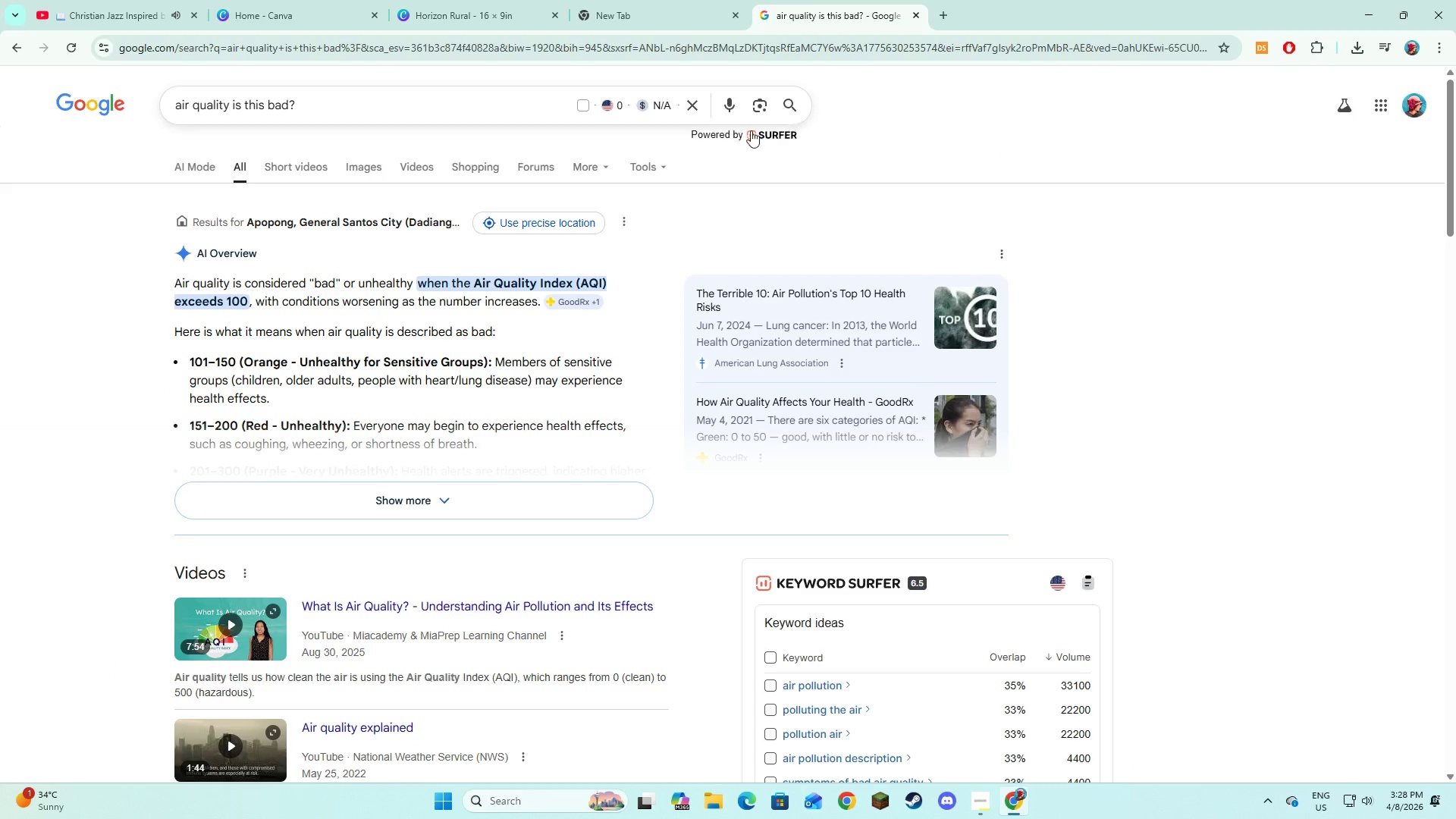 
left_click([613, 0])
 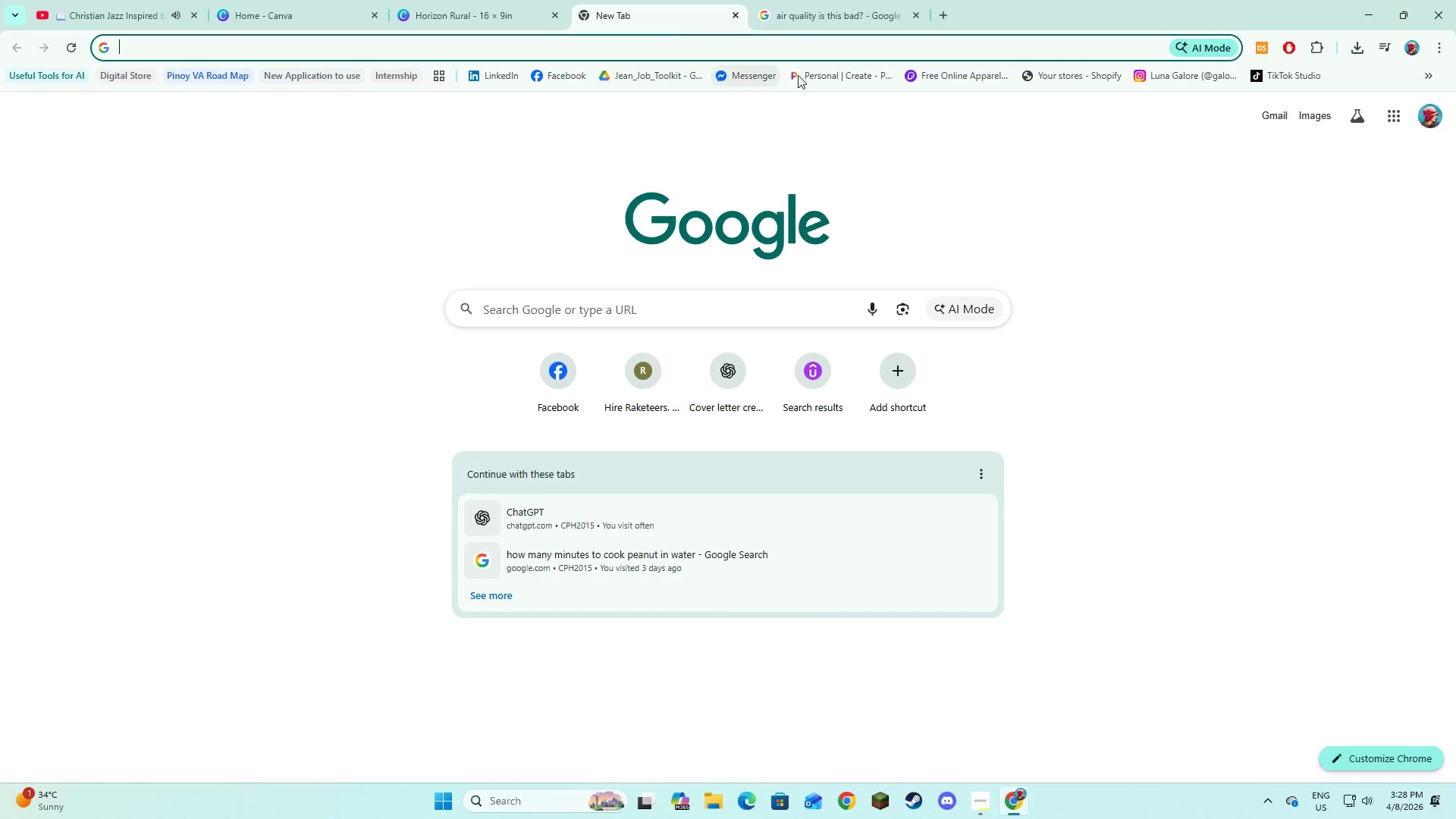 
key(Alt+AltLeft)
 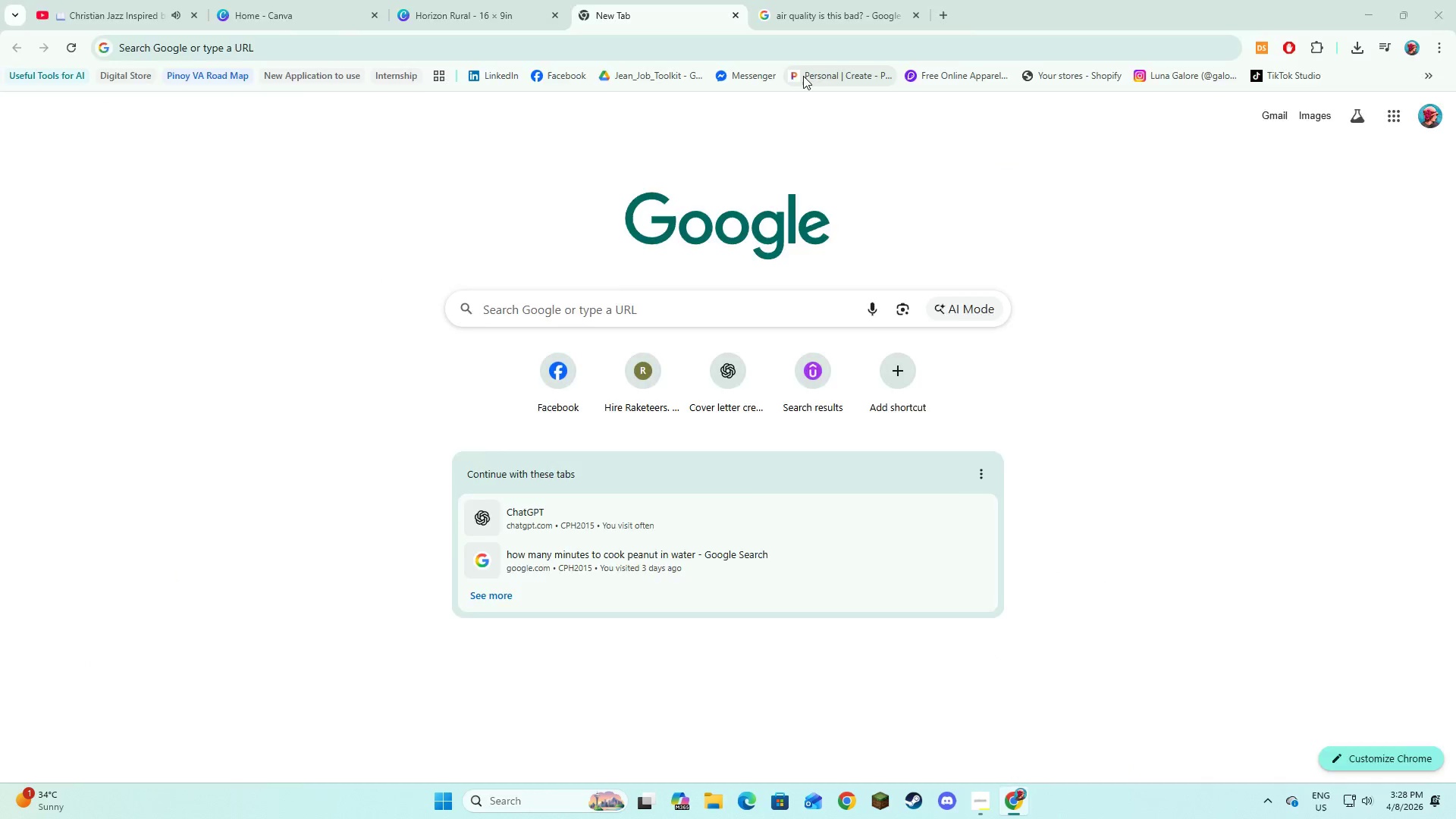 
key(Alt+Tab)